 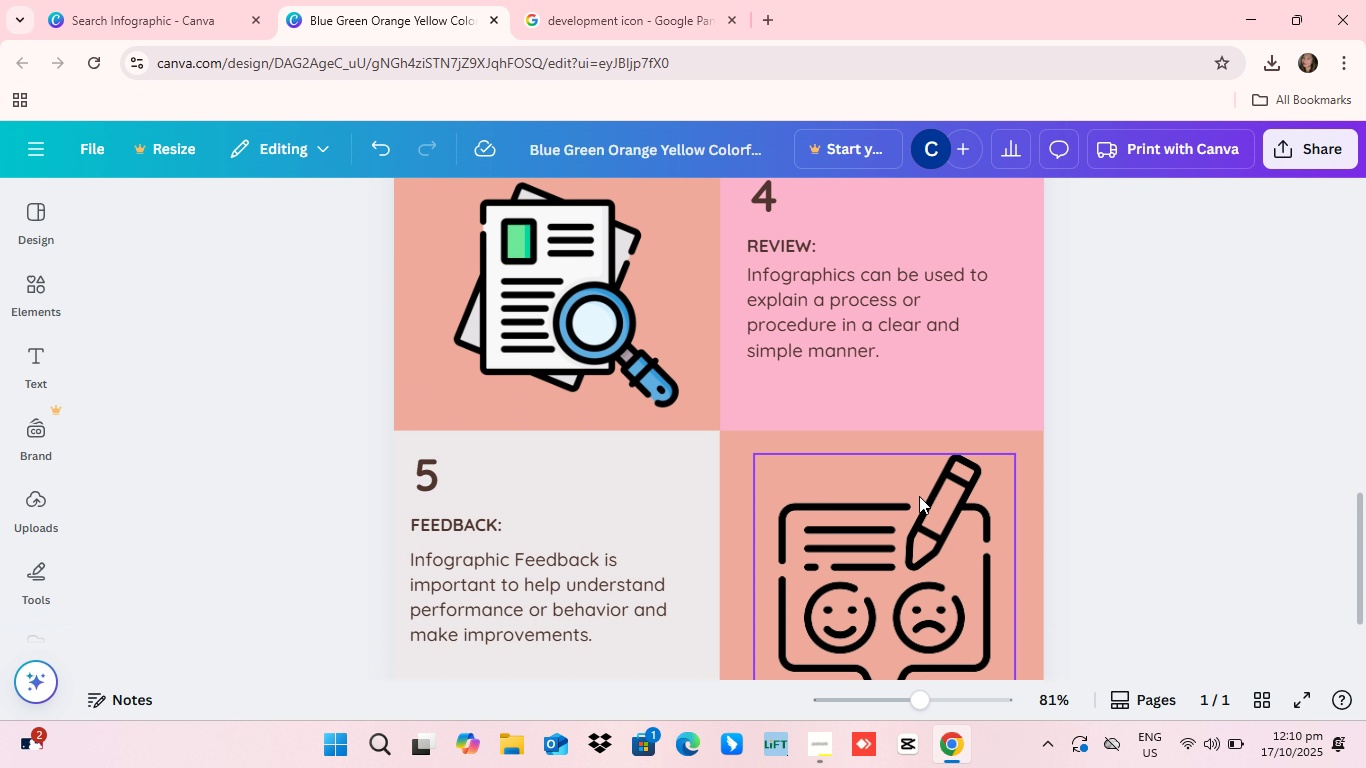 
scroll: coordinate [919, 496], scroll_direction: up, amount: 9.0
 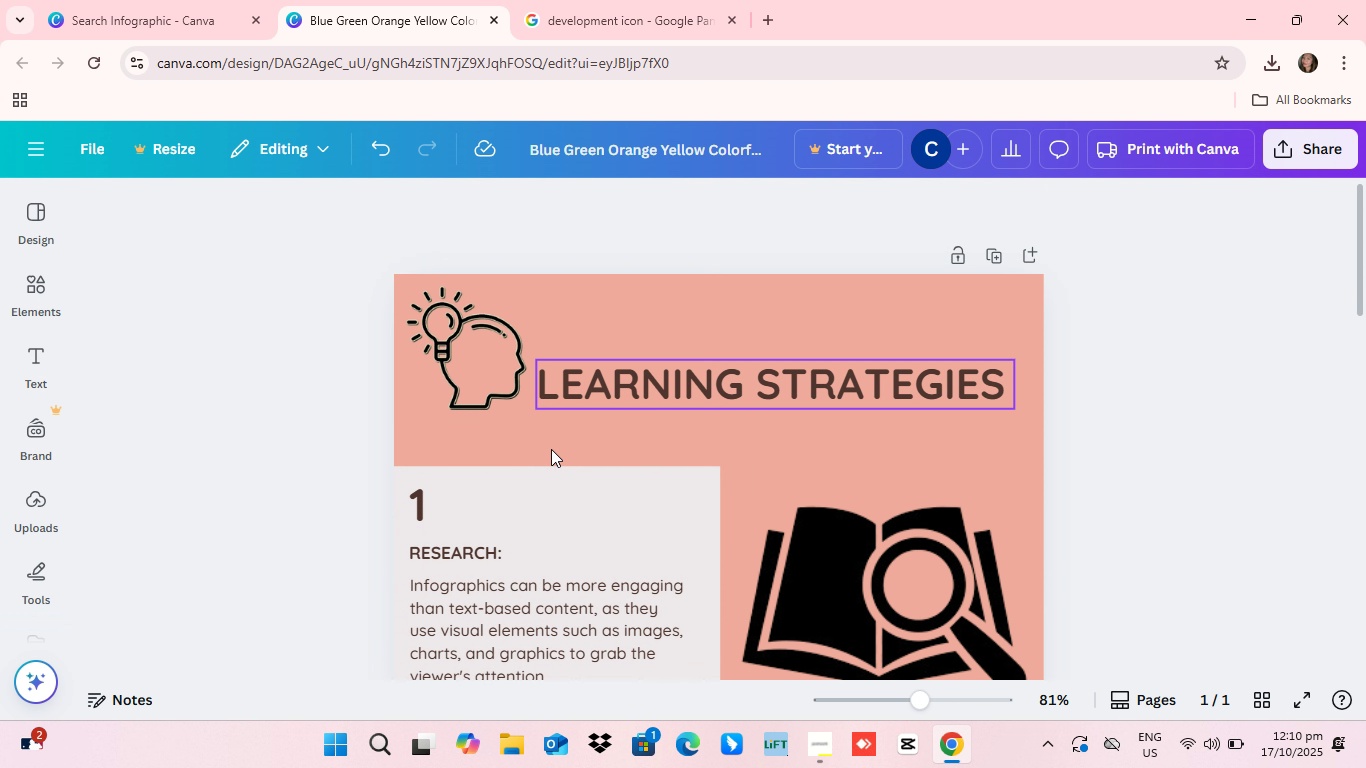 
scroll: coordinate [559, 483], scroll_direction: down, amount: 2.0
 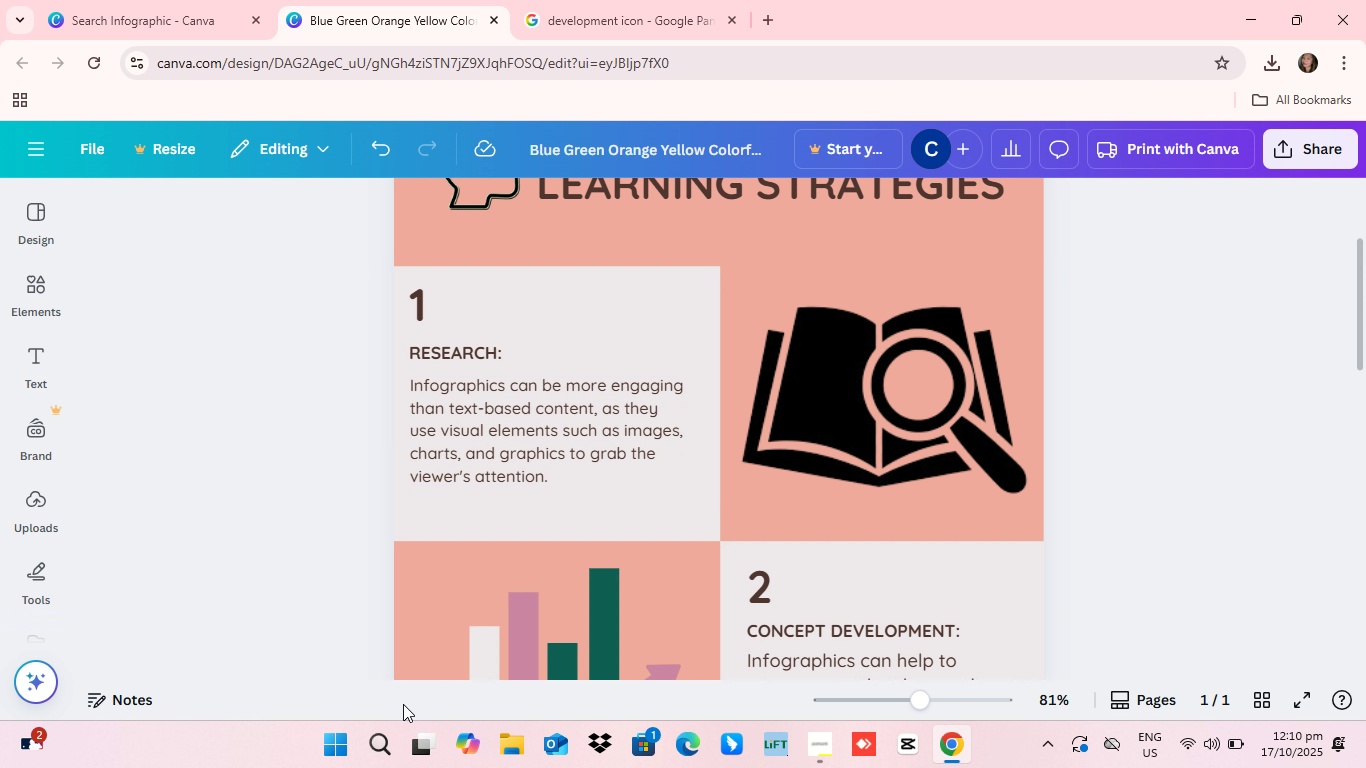 
wait(11.72)
 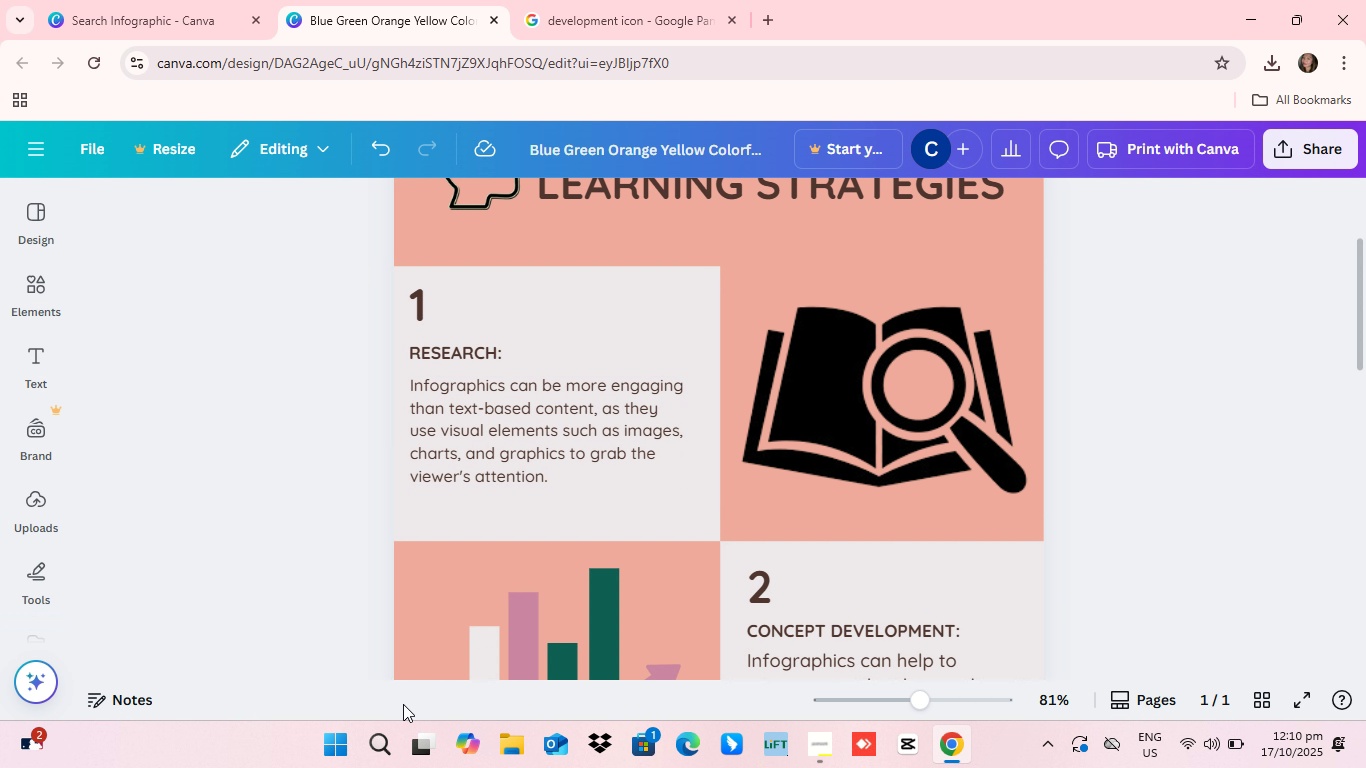 
scroll: coordinate [848, 553], scroll_direction: down, amount: 7.0
 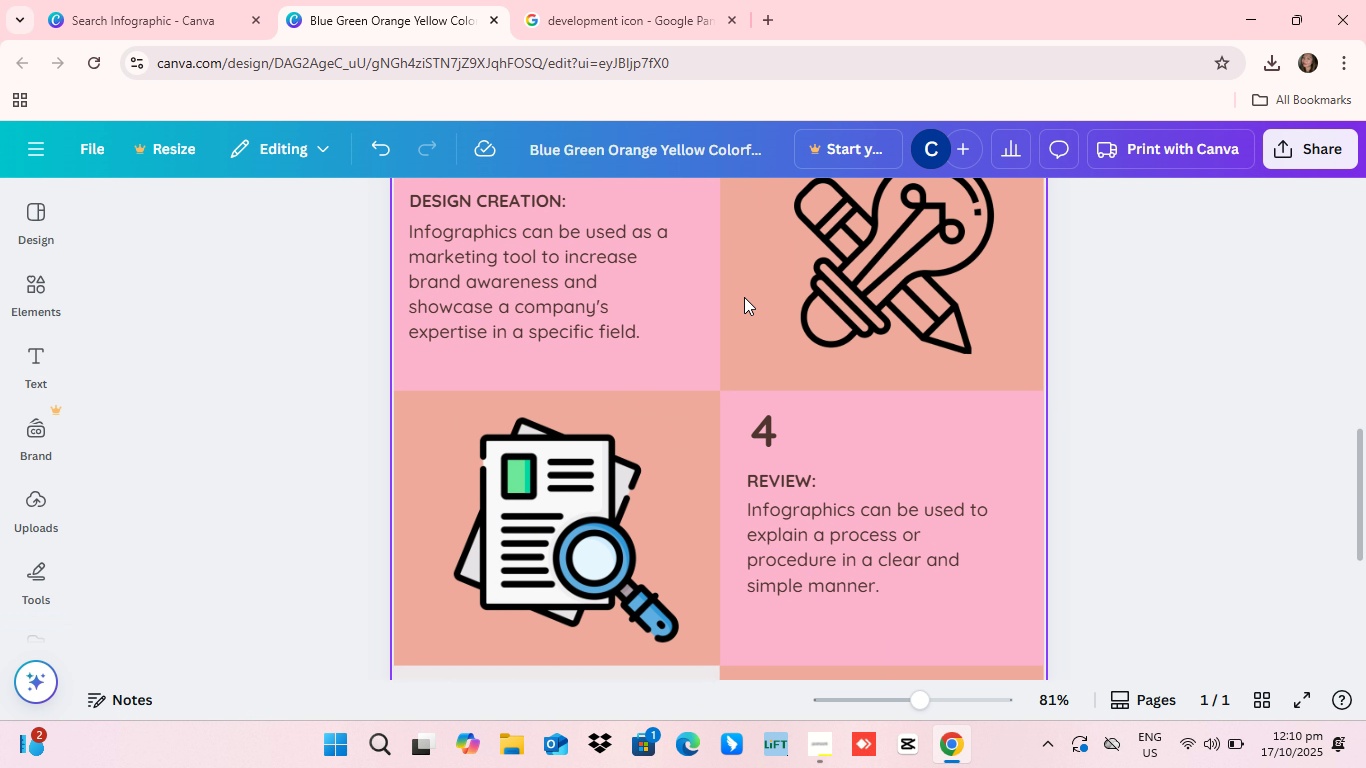 
scroll: coordinate [788, 489], scroll_direction: up, amount: 5.0
 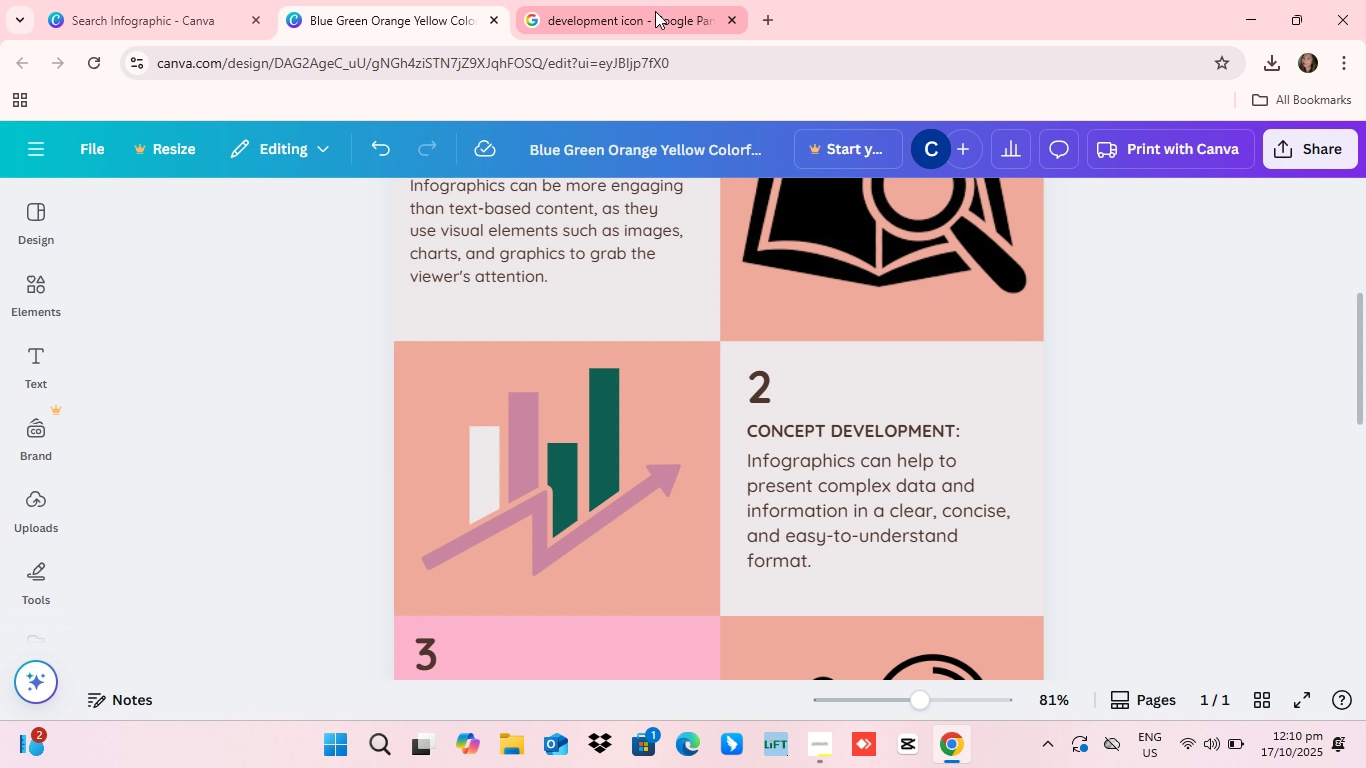 
left_click([655, 11])
 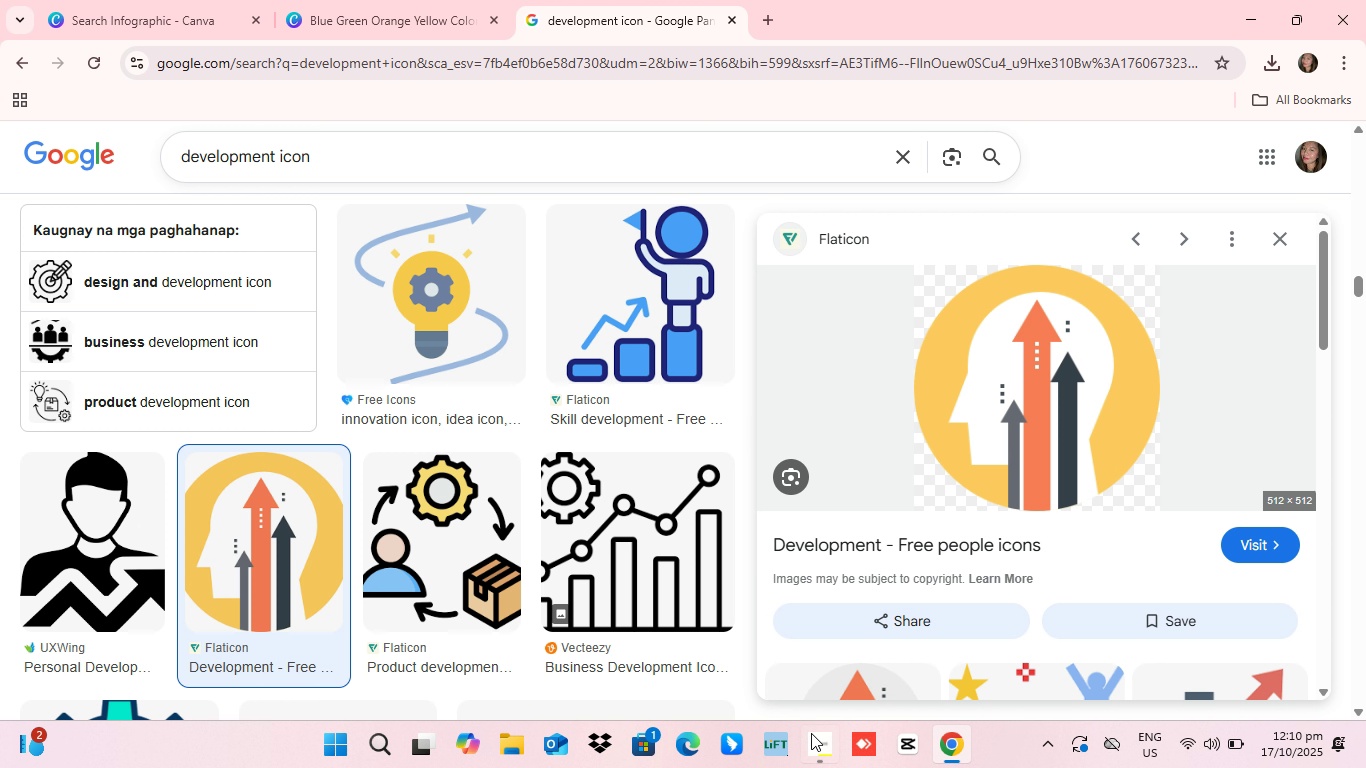 
left_click([824, 757])